 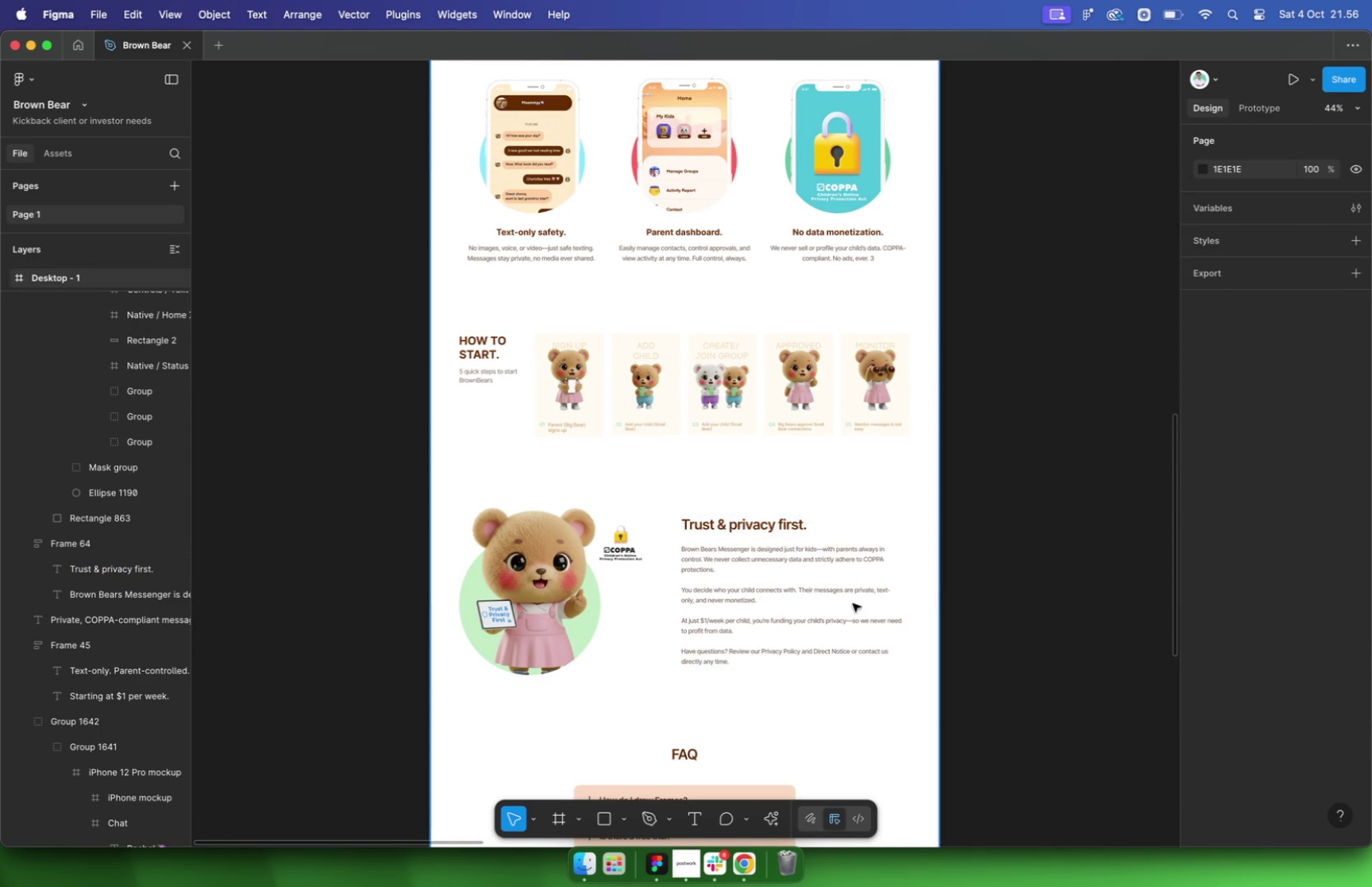 
scroll: coordinate [738, 655], scroll_direction: down, amount: 26.0
 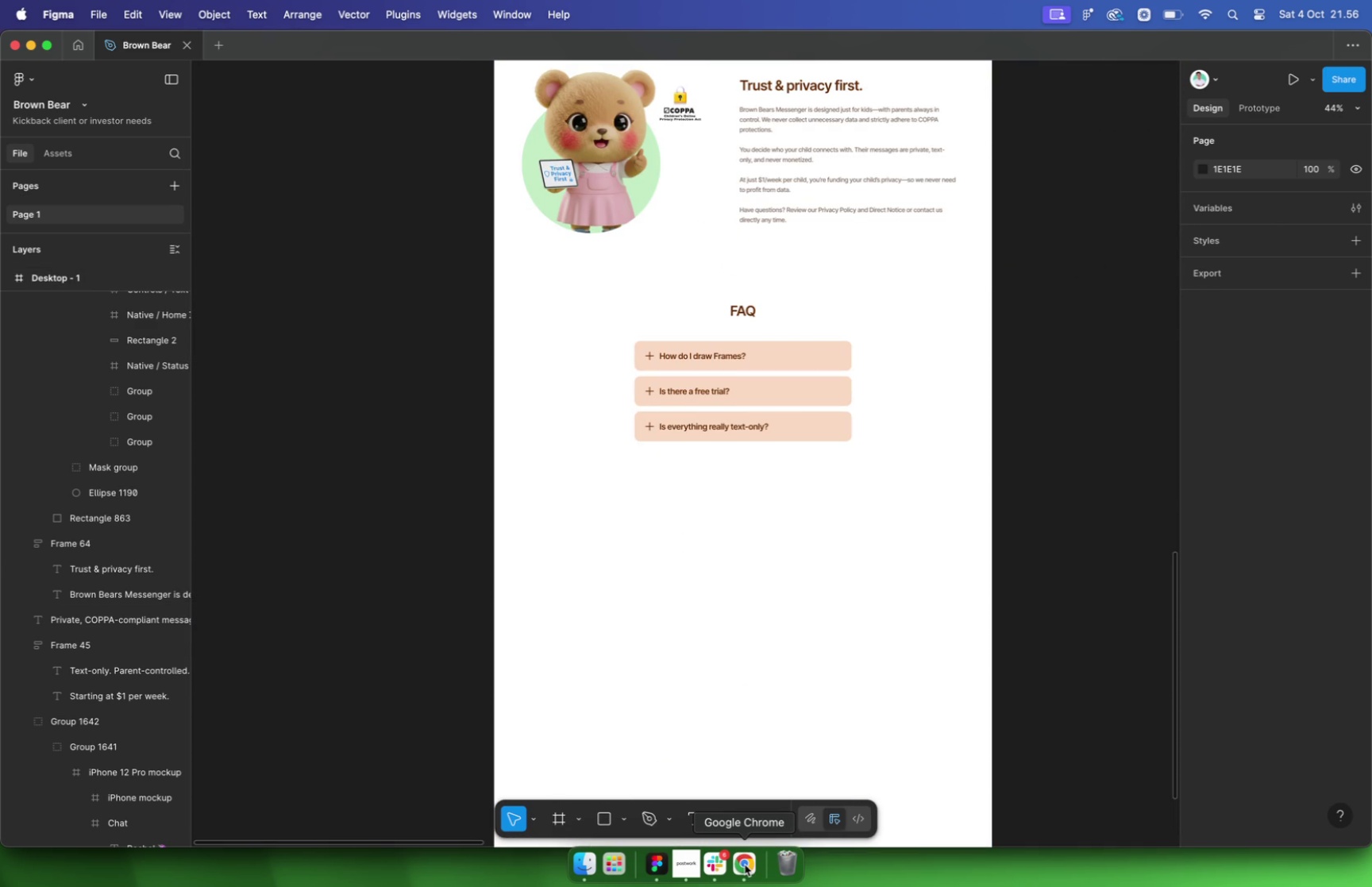 
left_click([745, 865])
 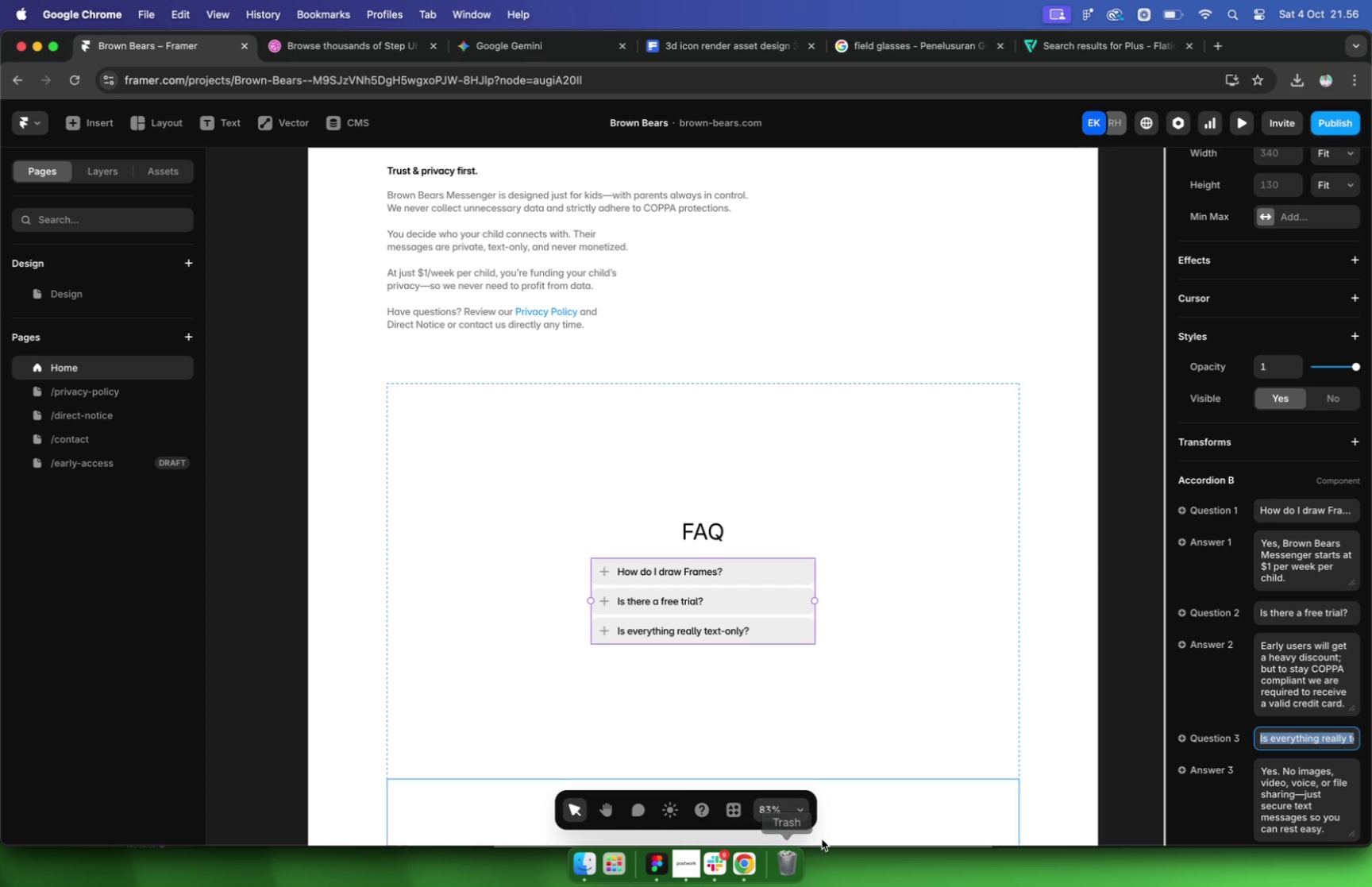 
key(Meta+CommandLeft)
 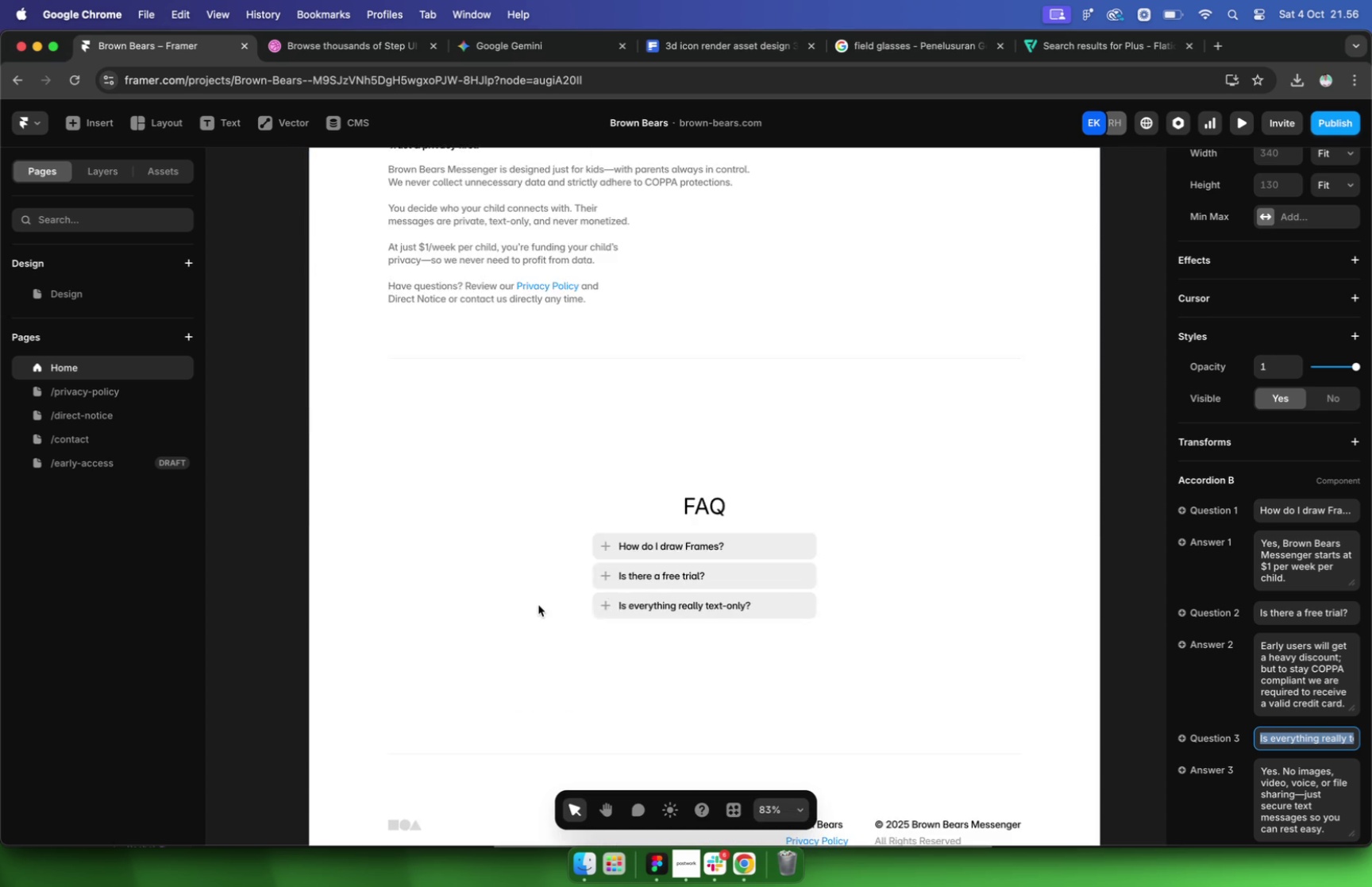 
scroll: coordinate [542, 603], scroll_direction: up, amount: 20.0
 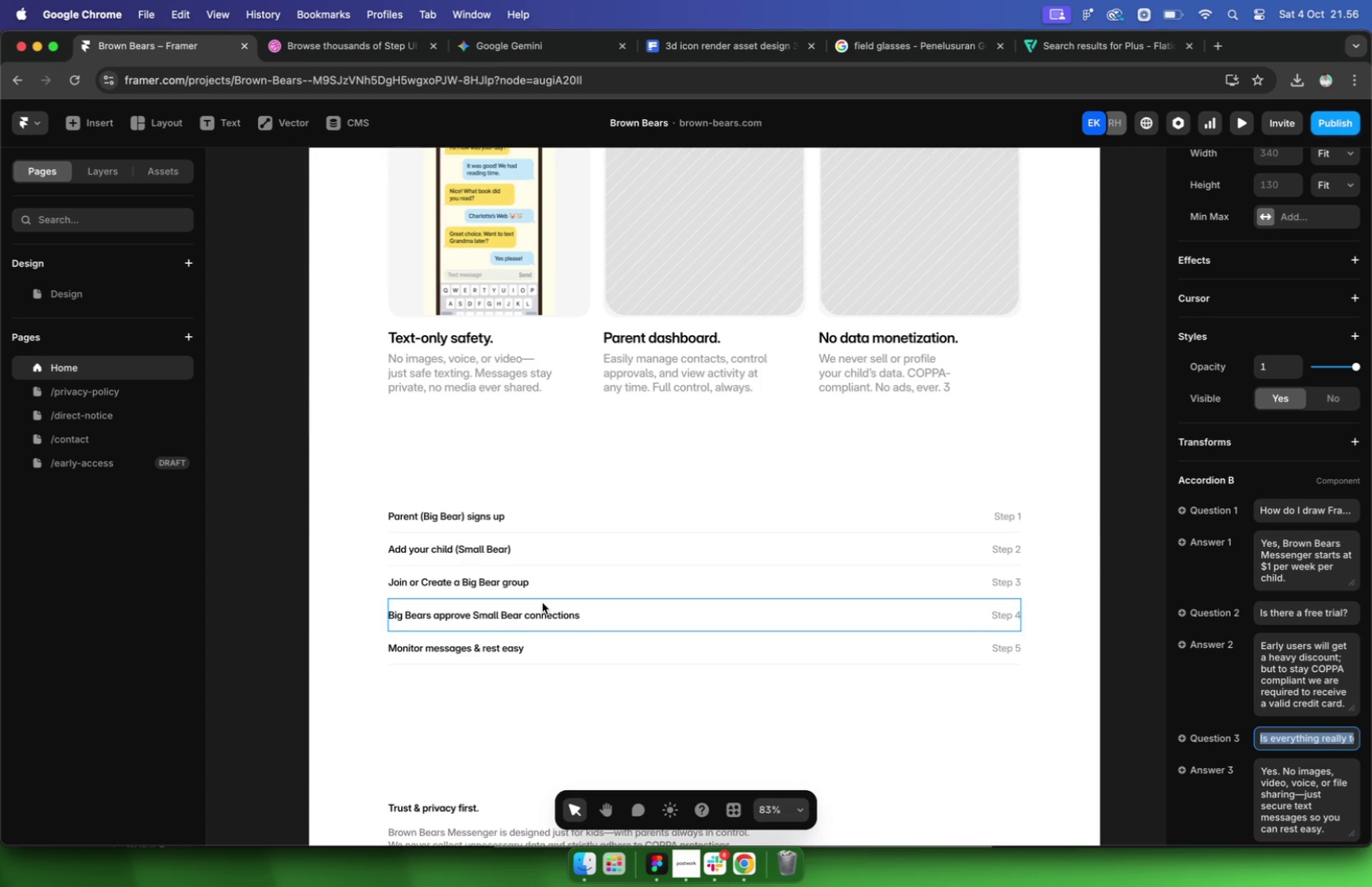 
scroll: coordinate [719, 381], scroll_direction: down, amount: 39.0
 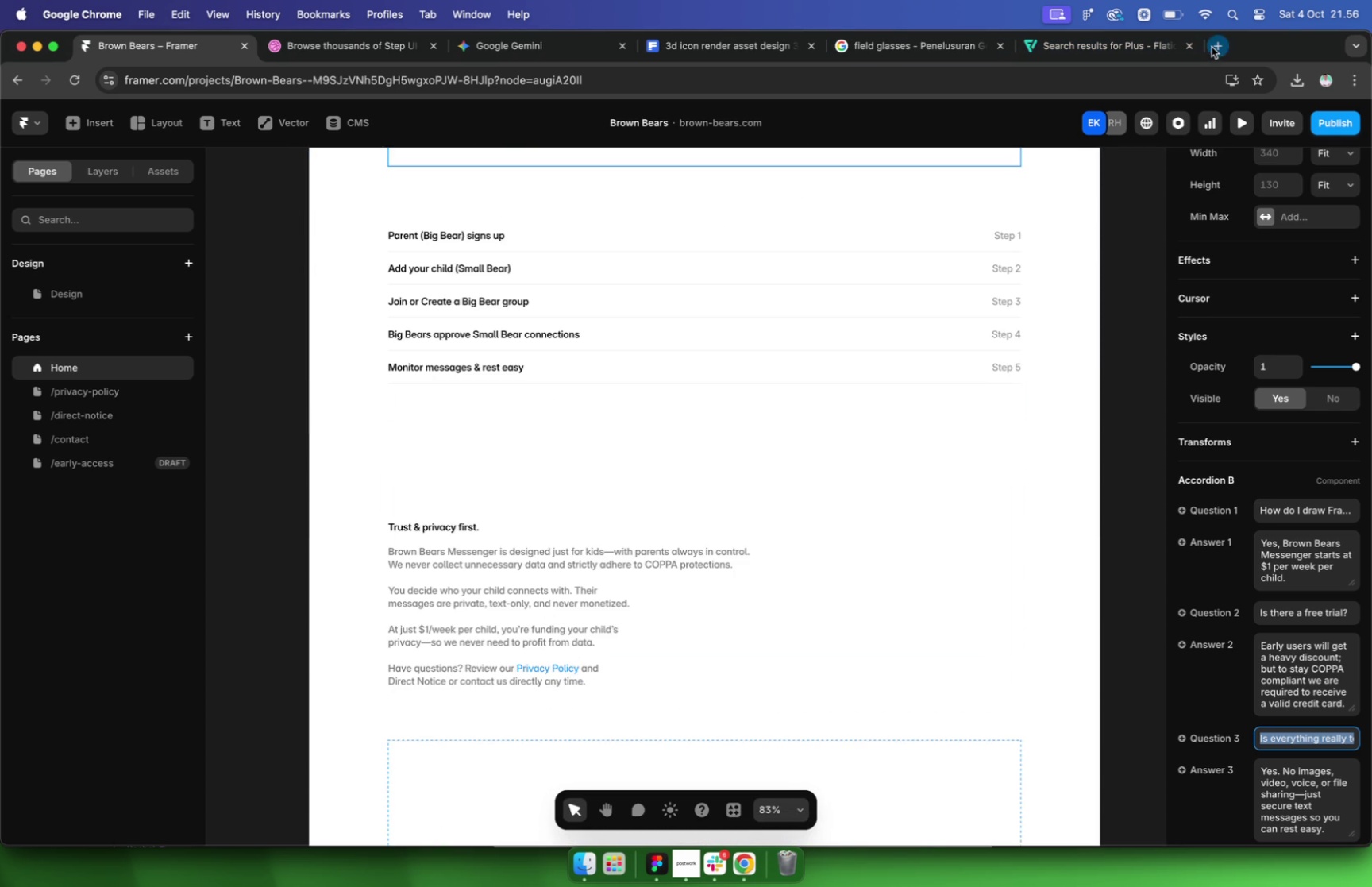 
scroll: coordinate [719, 380], scroll_direction: up, amount: 5.0
 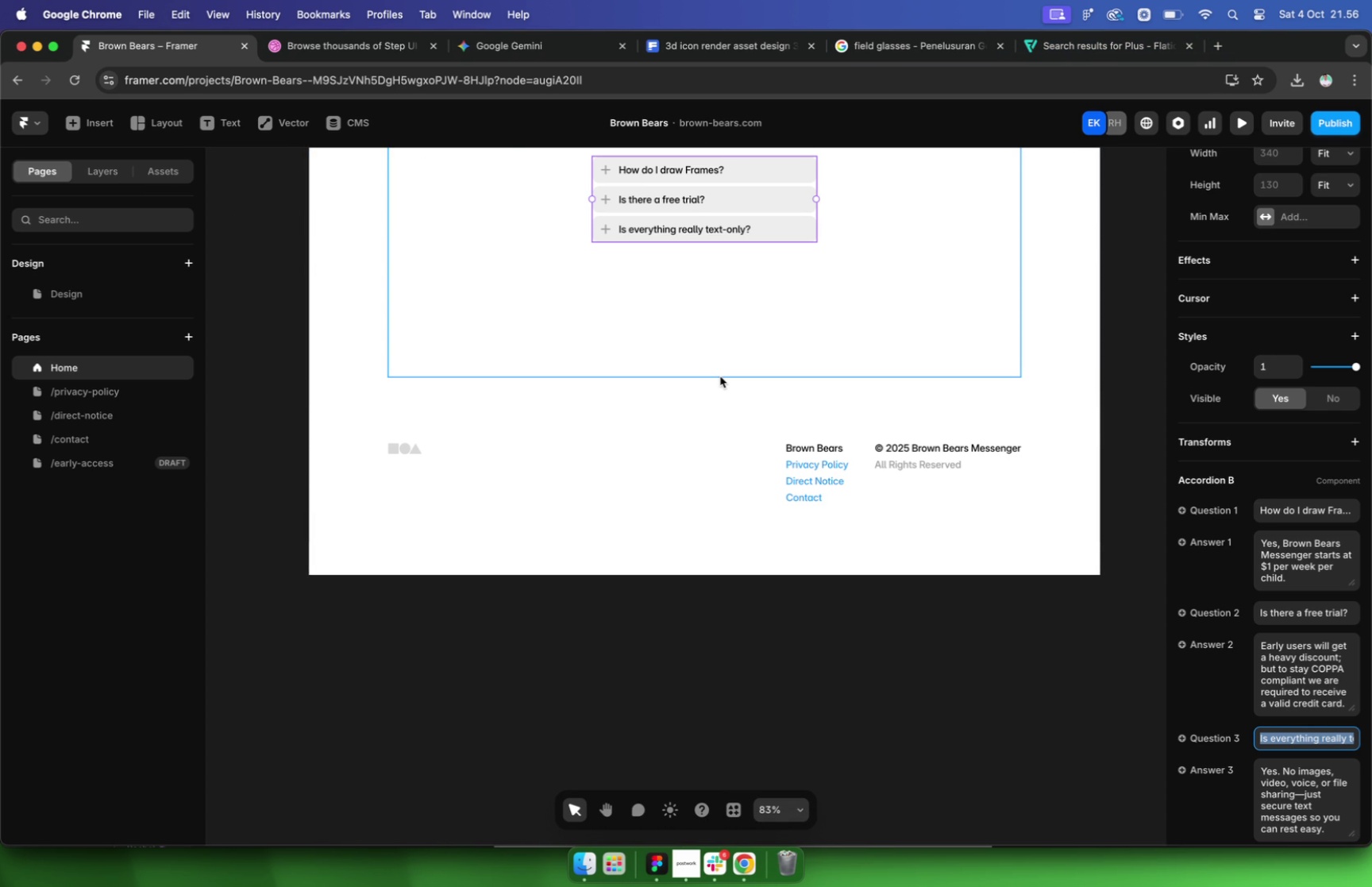 
wait(6.27)
 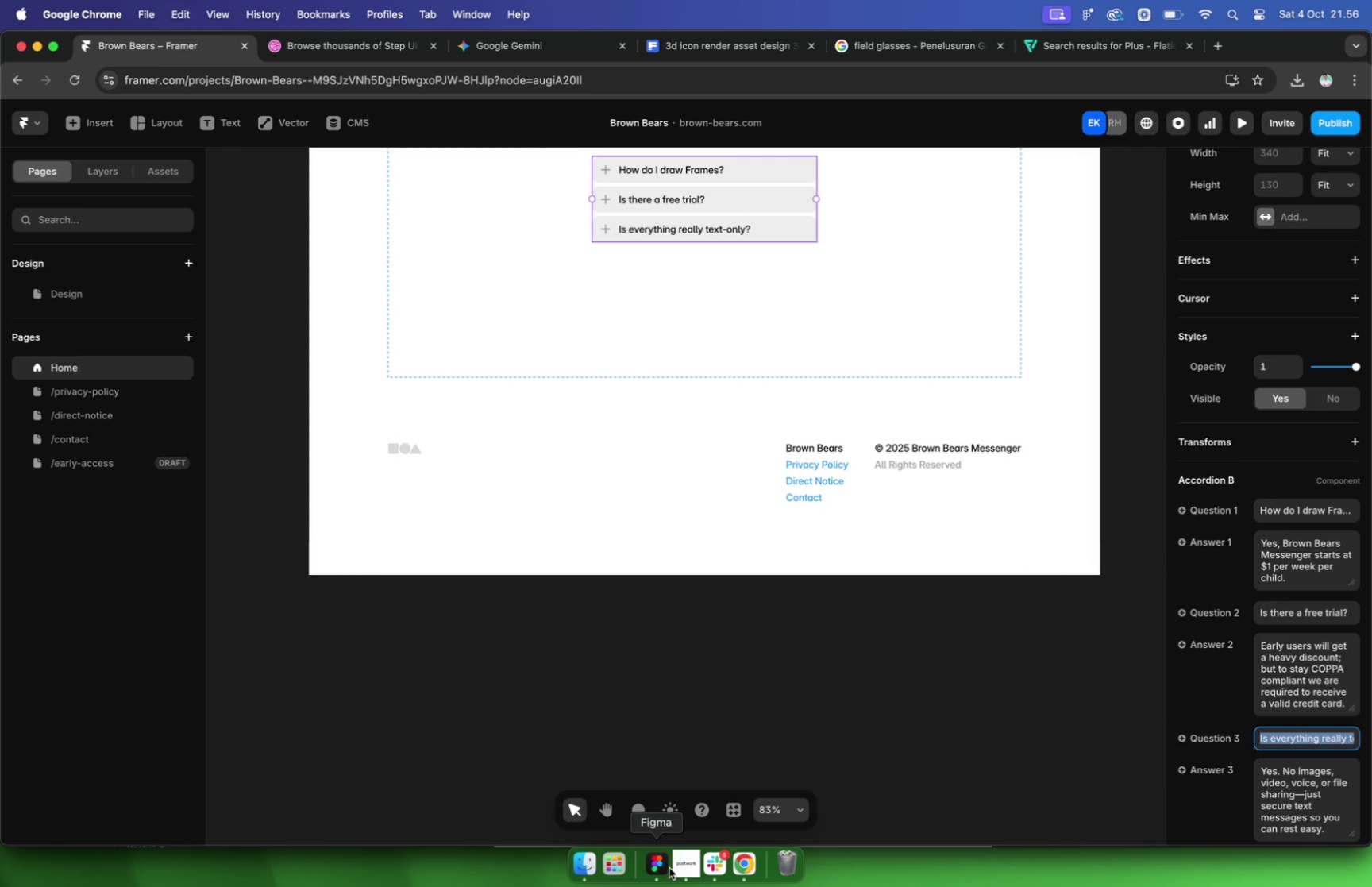 
left_click([666, 866])